 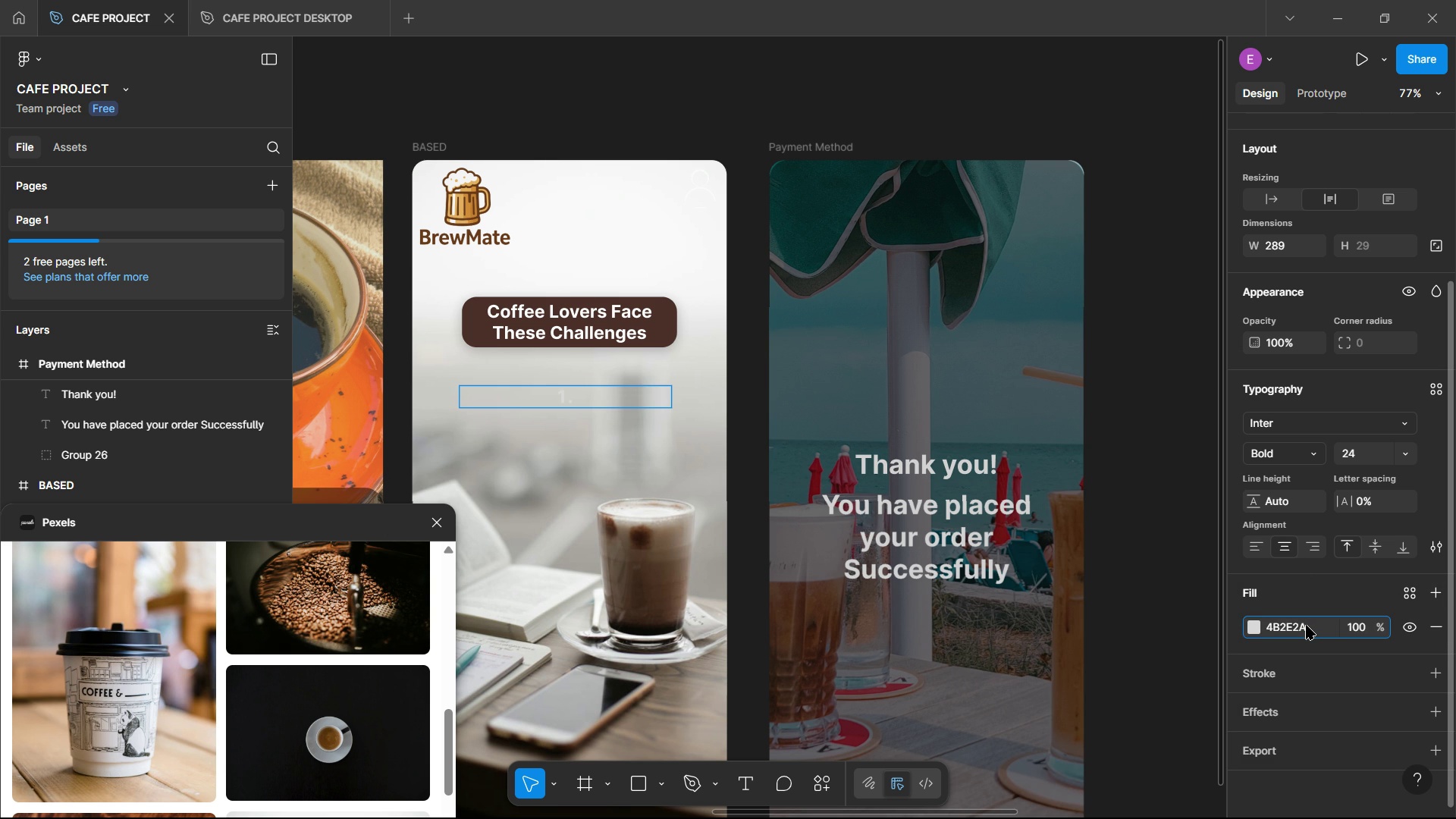 
key(Enter)
 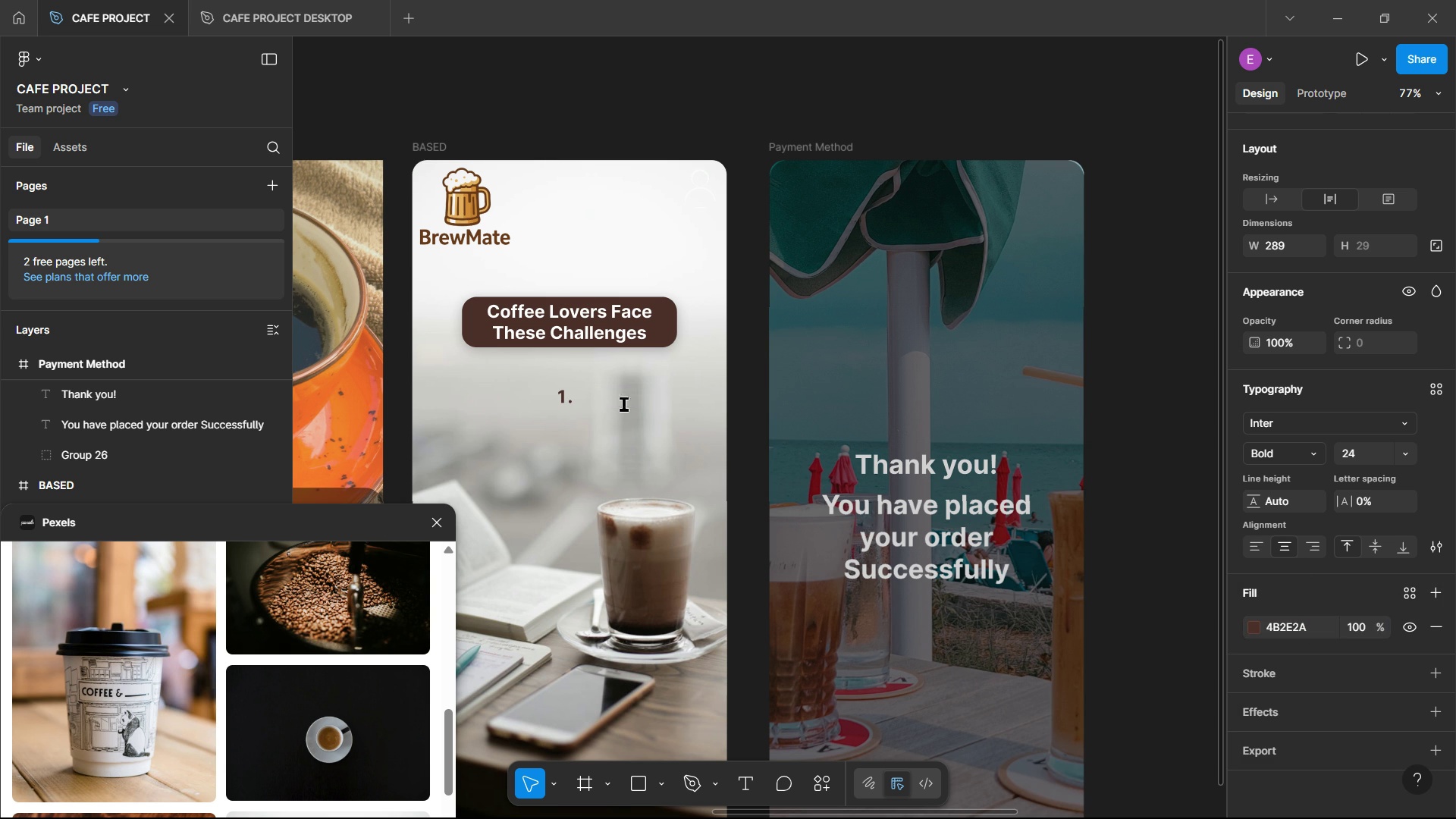 
left_click([612, 397])
 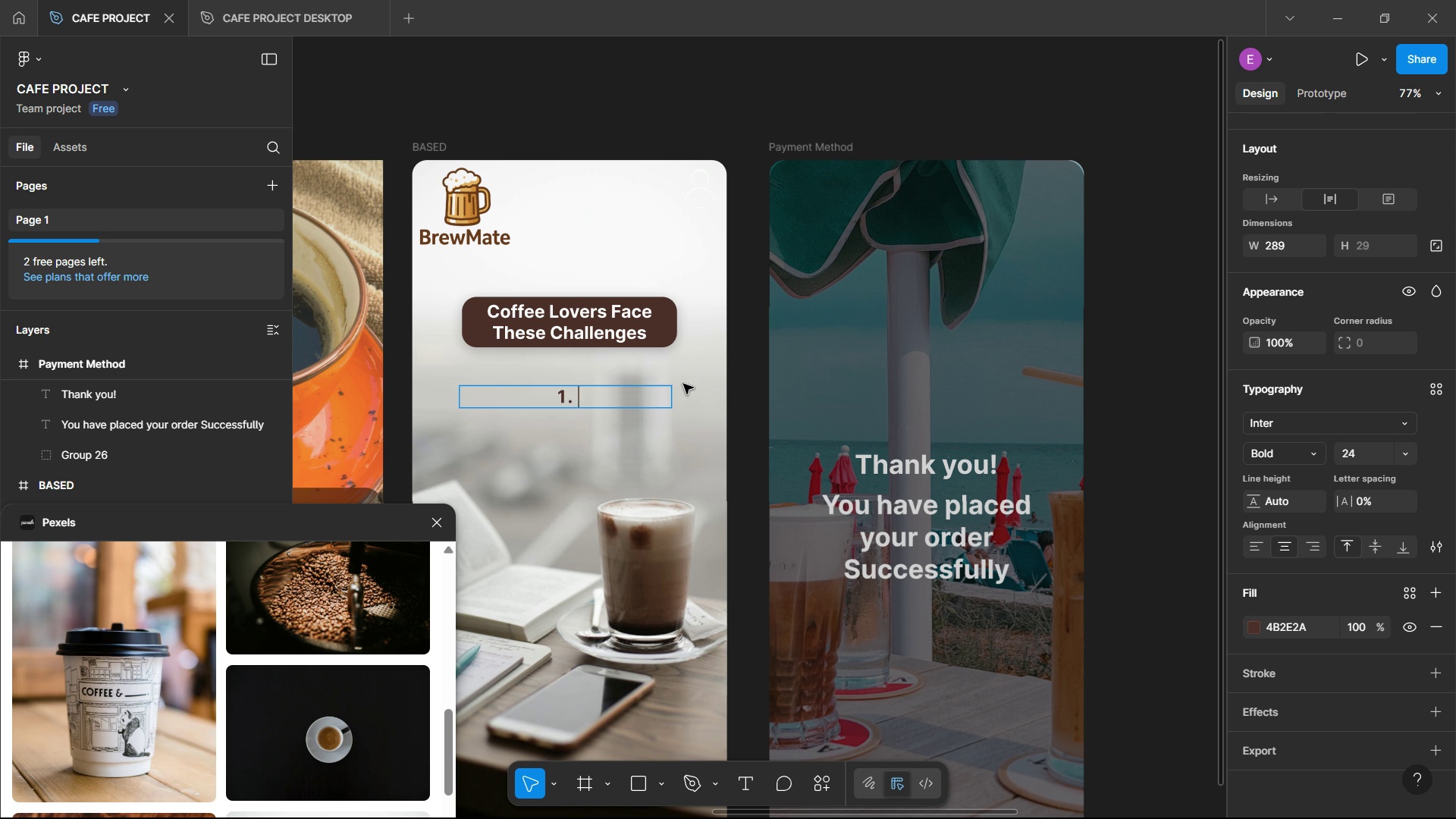 
type(Inconsistent )
 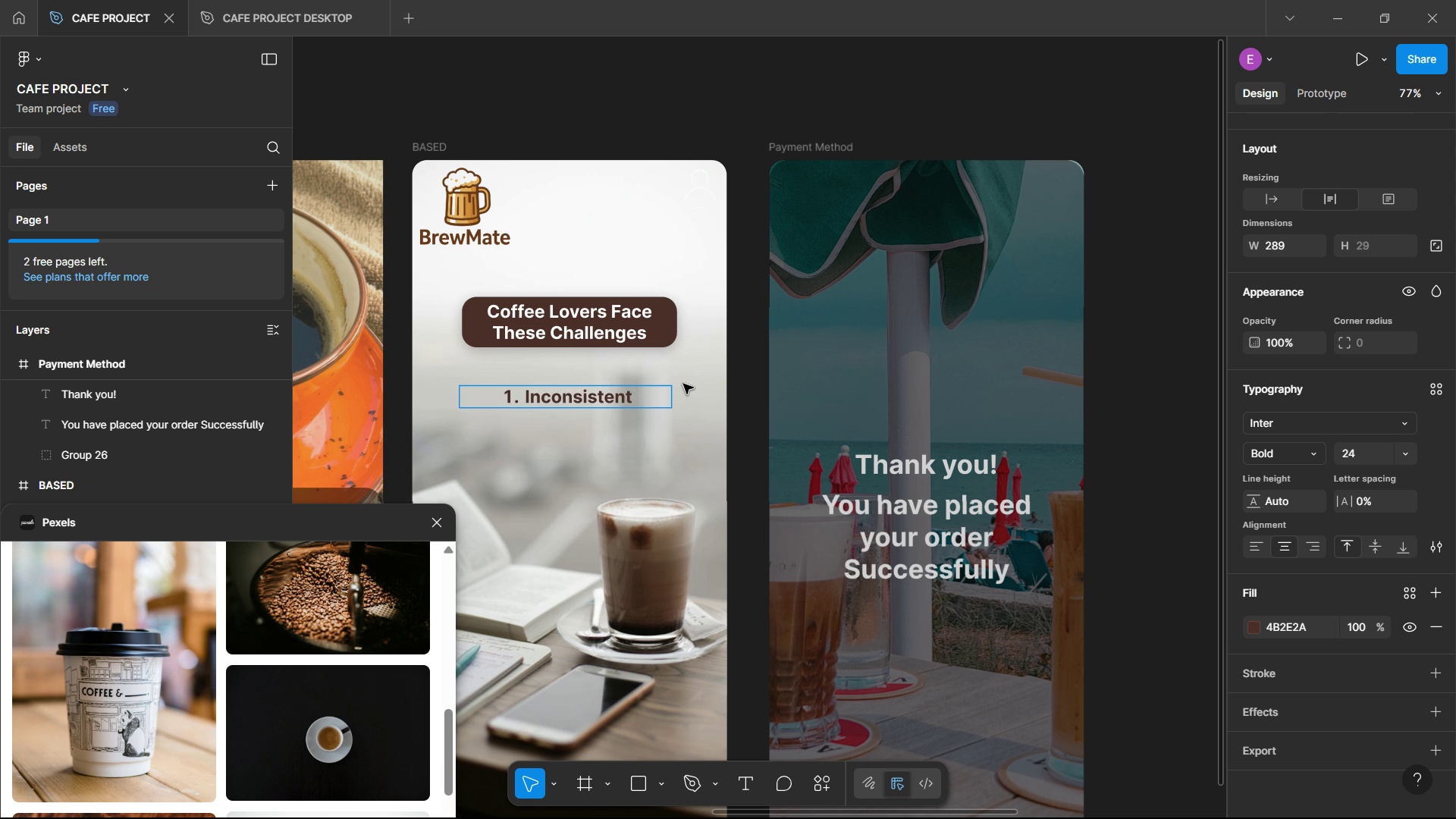 
type(home brewing reults)
key(Backspace)
key(Backspace)
key(Backspace)
key(Backspace)
type(sults)